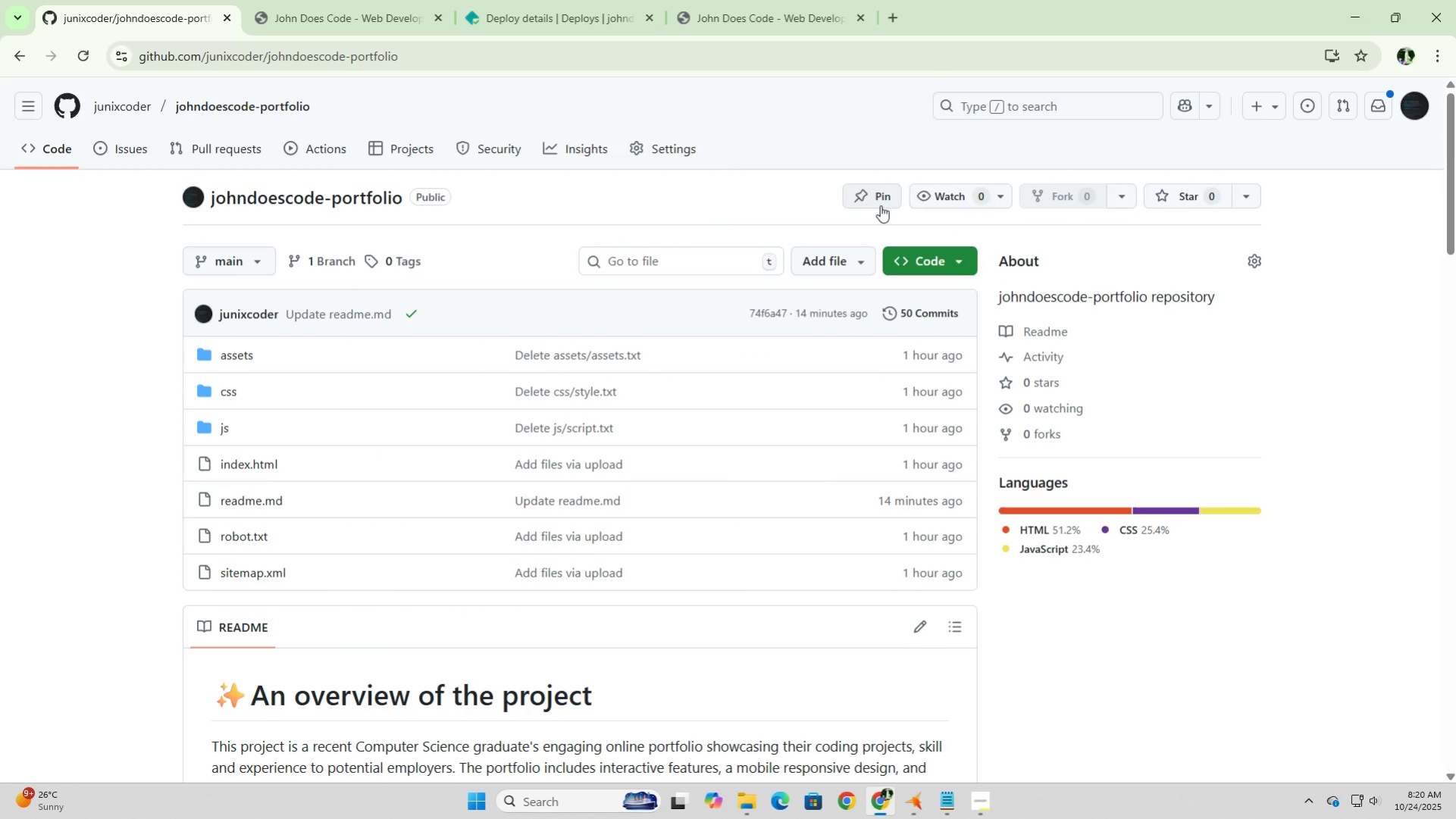 
left_click([880, 205])
 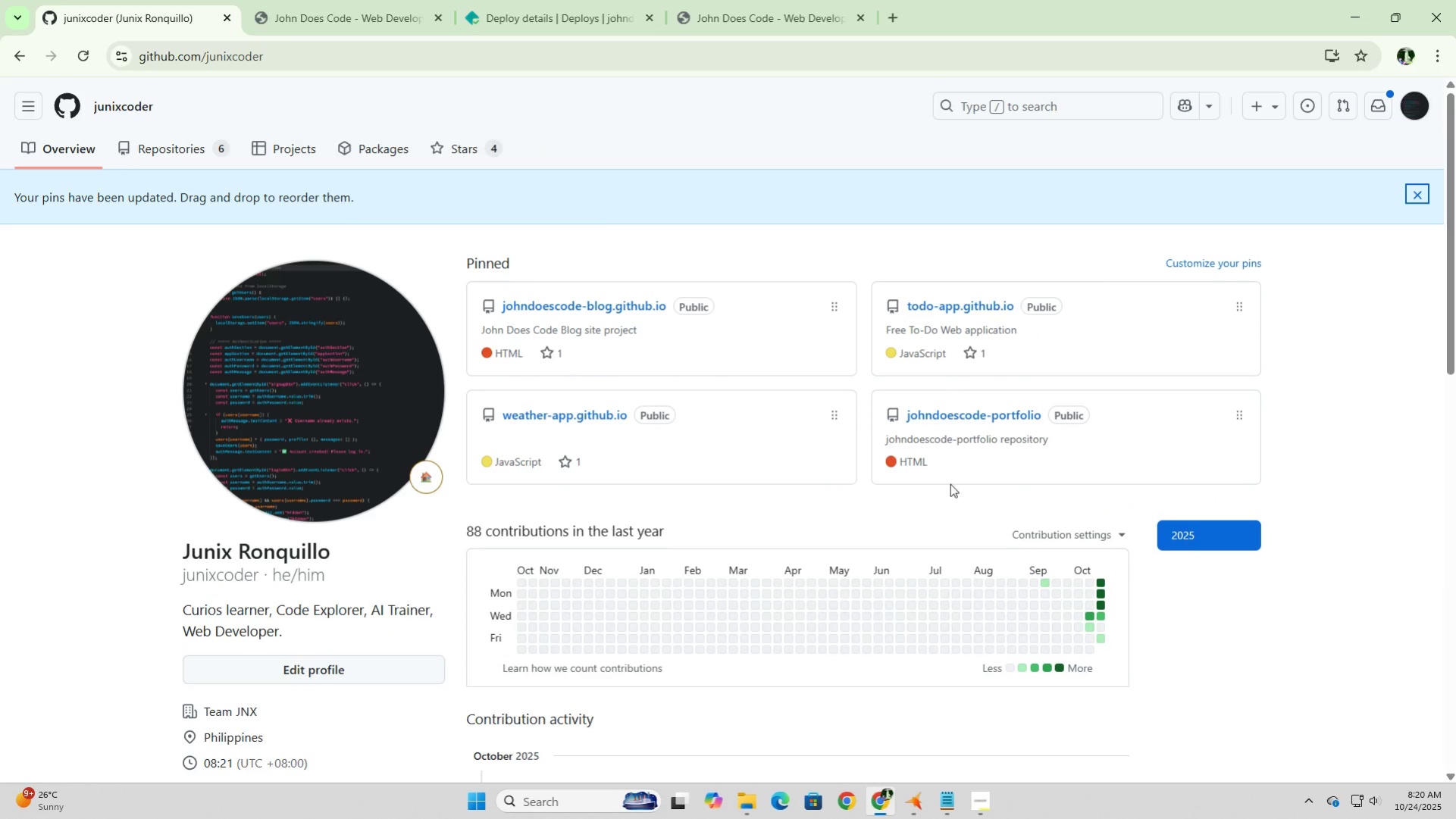 
left_click([1240, 414])
 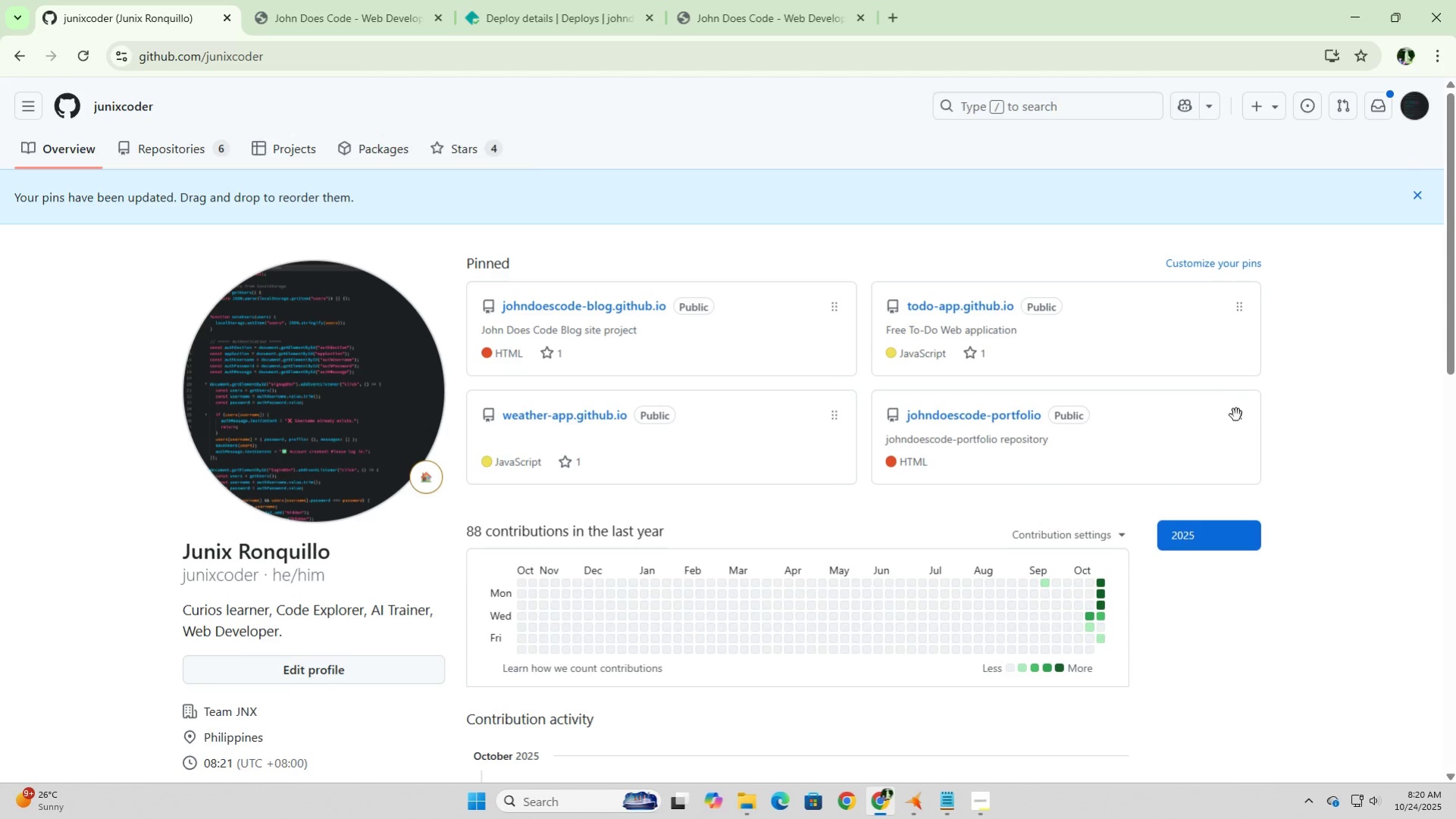 
left_click([1235, 414])
 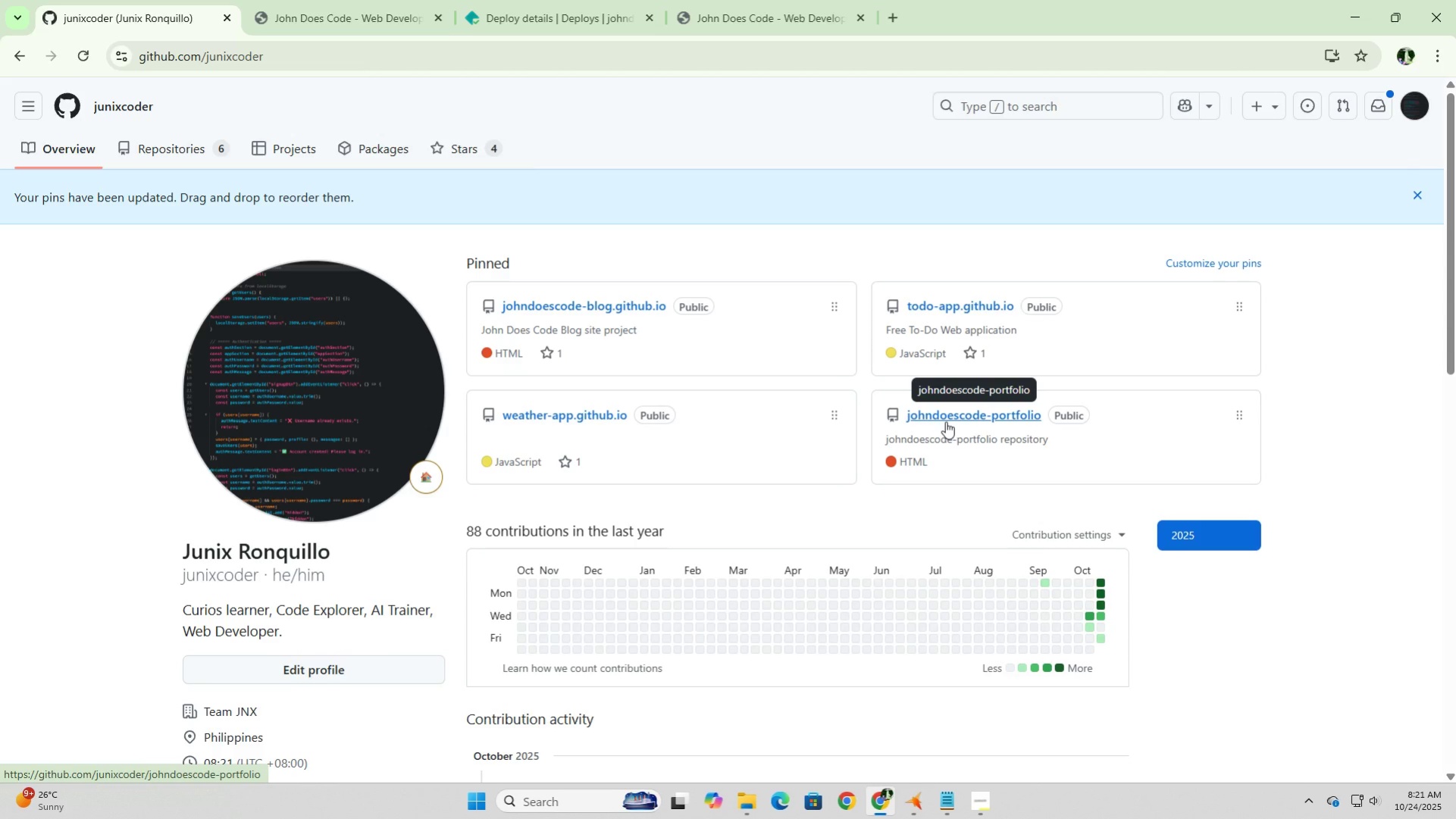 
scroll: coordinate [945, 421], scroll_direction: down, amount: 3.0
 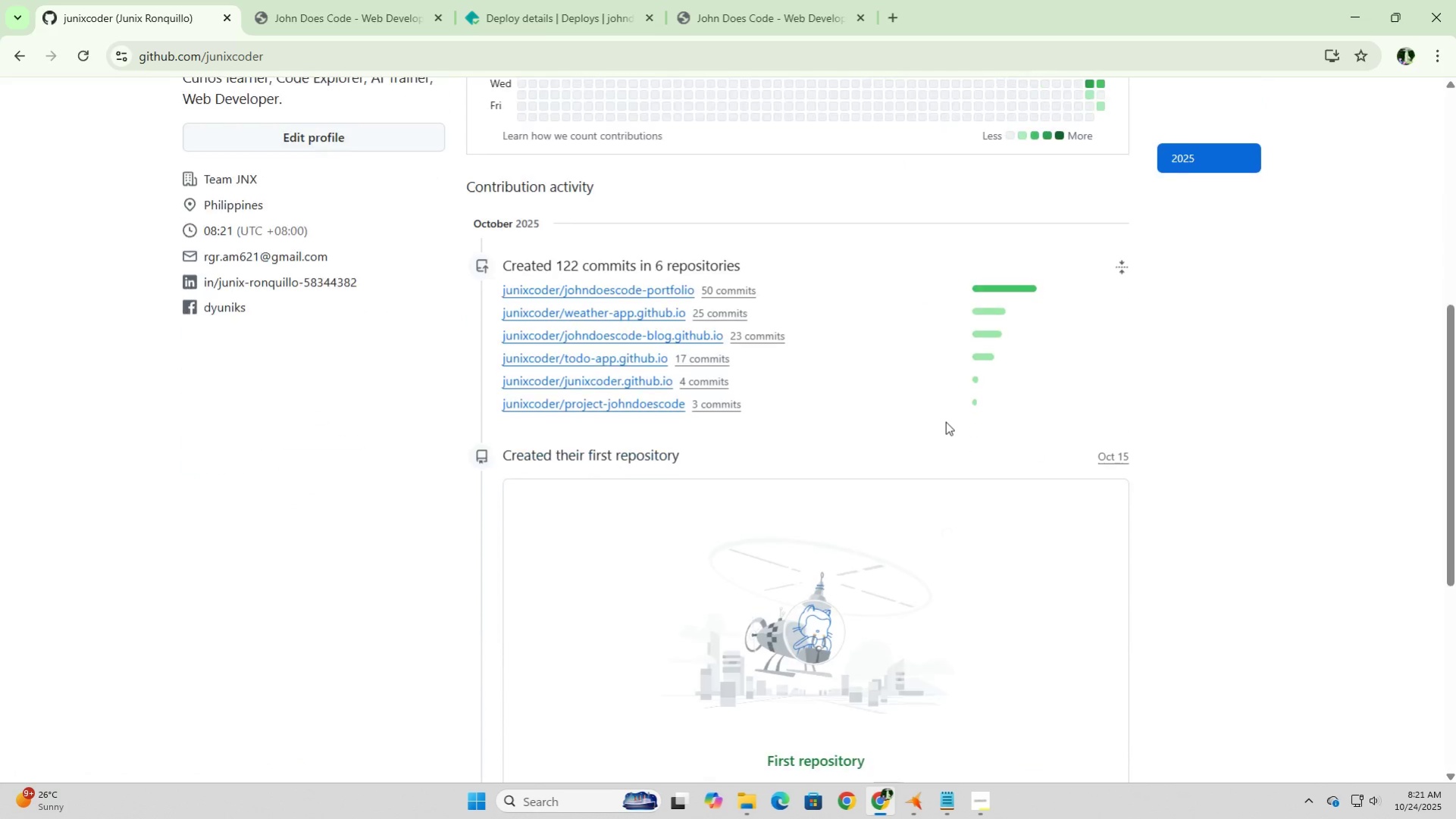 
scroll: coordinate [945, 421], scroll_direction: up, amount: 6.0
 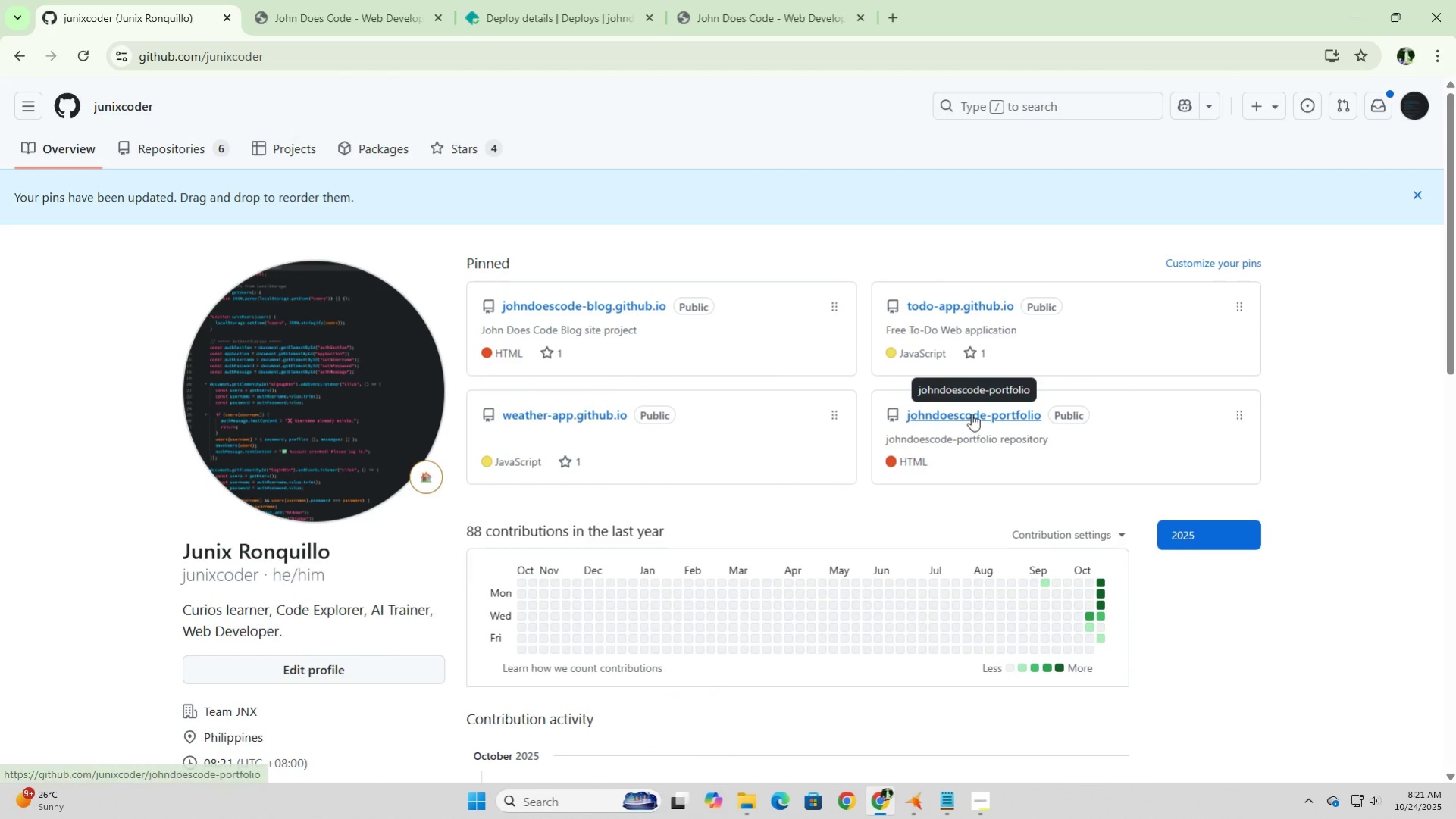 
left_click([971, 414])
 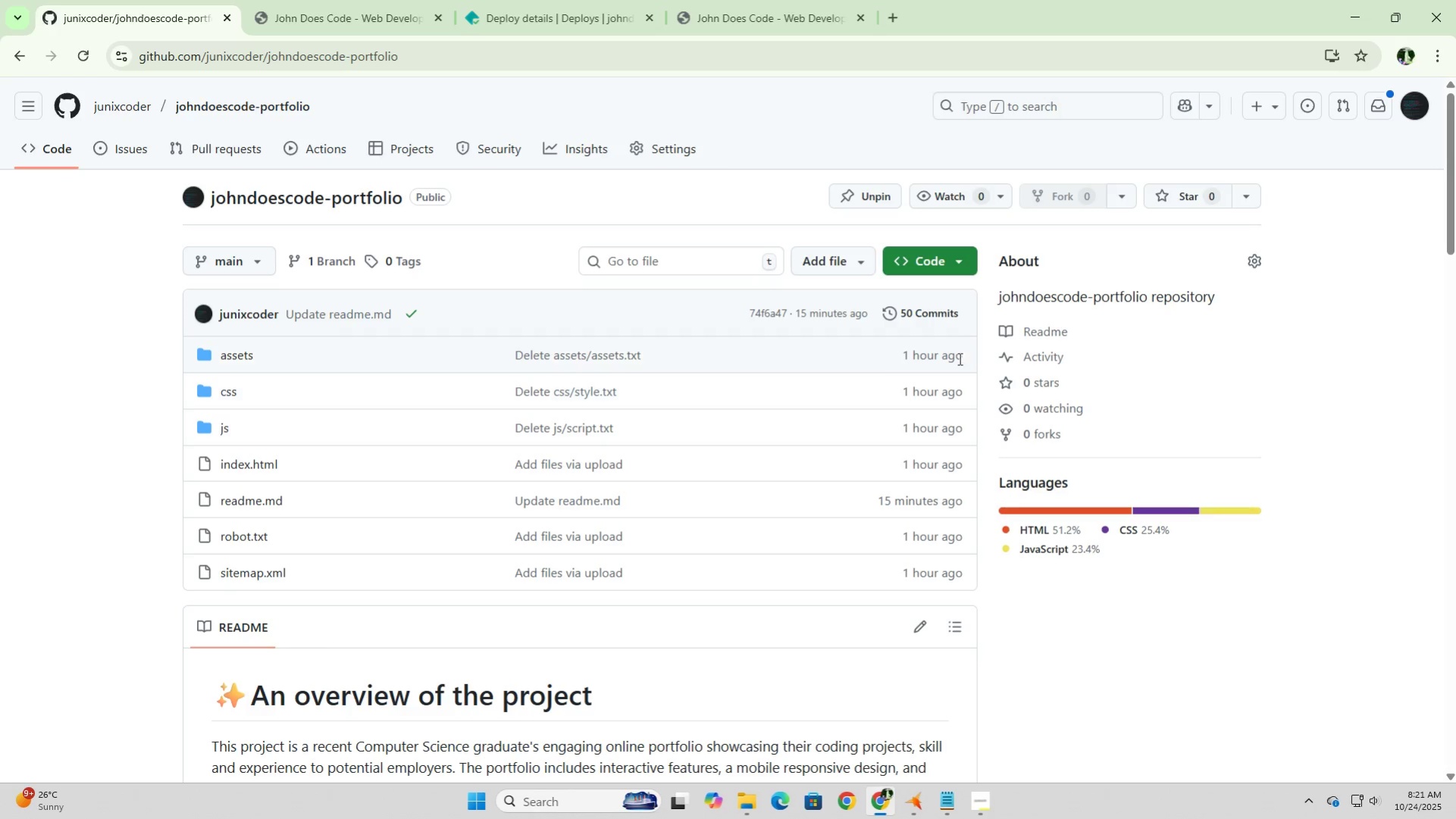 
left_click([959, 266])
 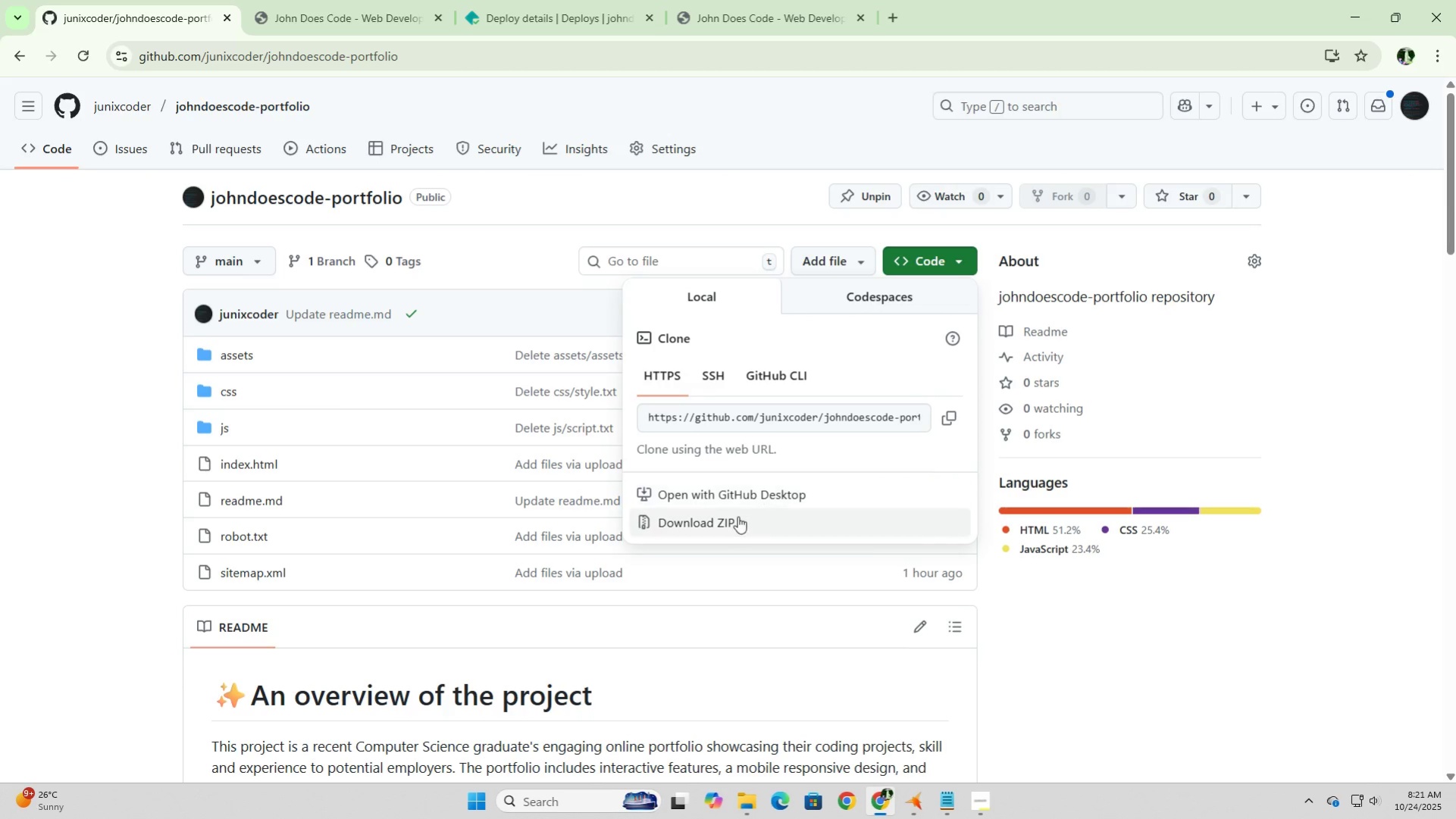 
left_click([737, 516])
 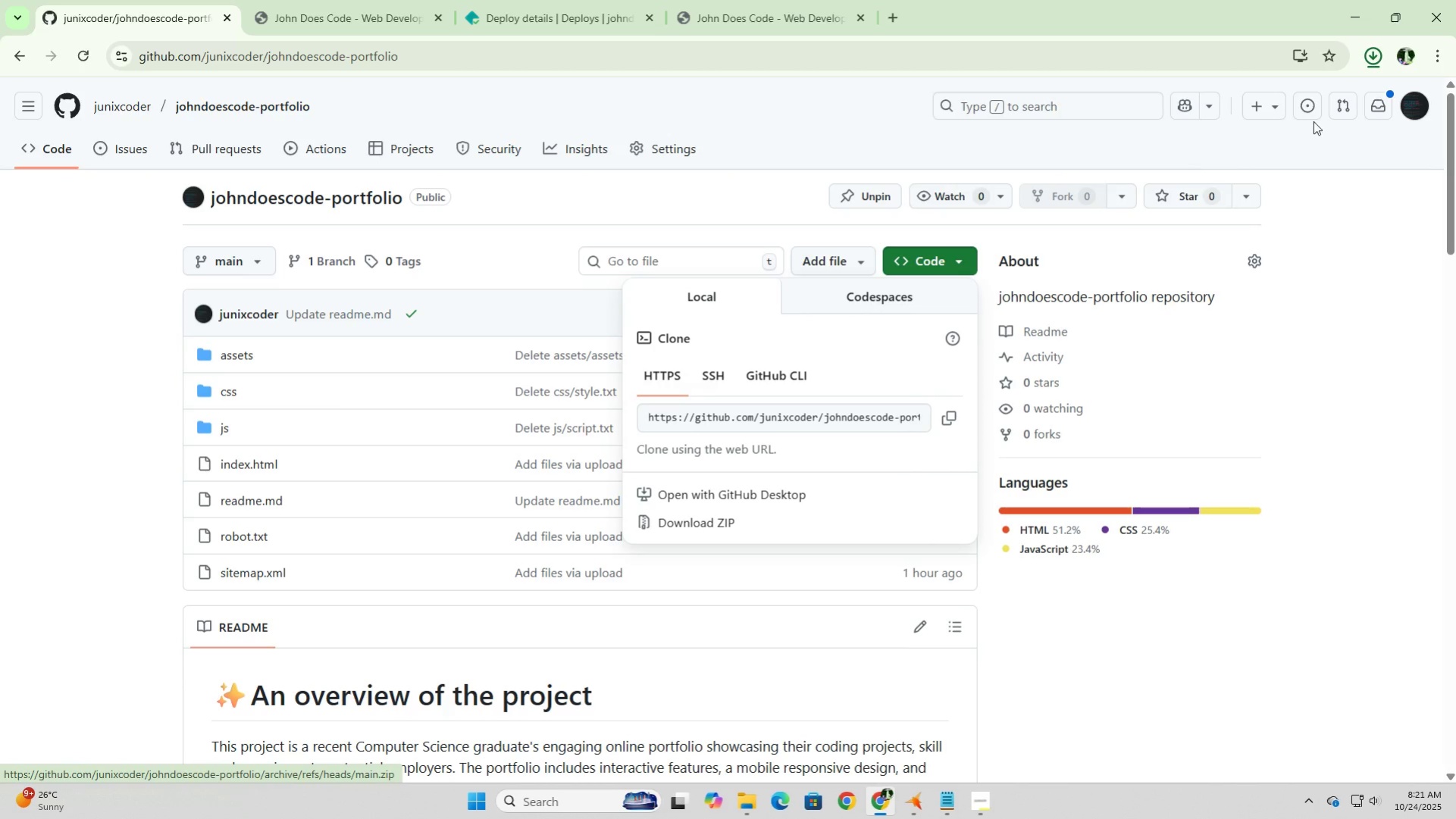 
left_click([1373, 57])
 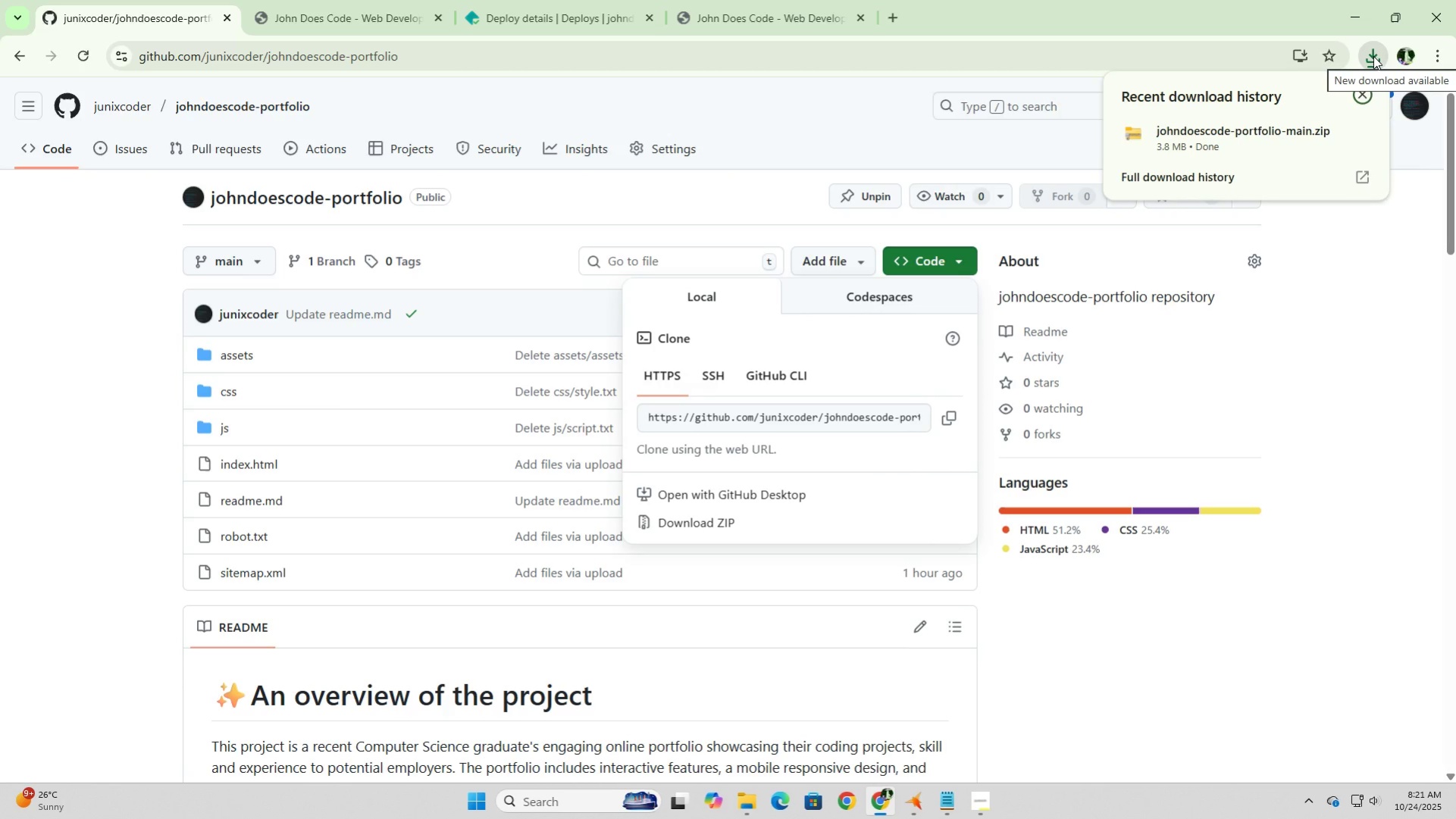 
wait(5.7)
 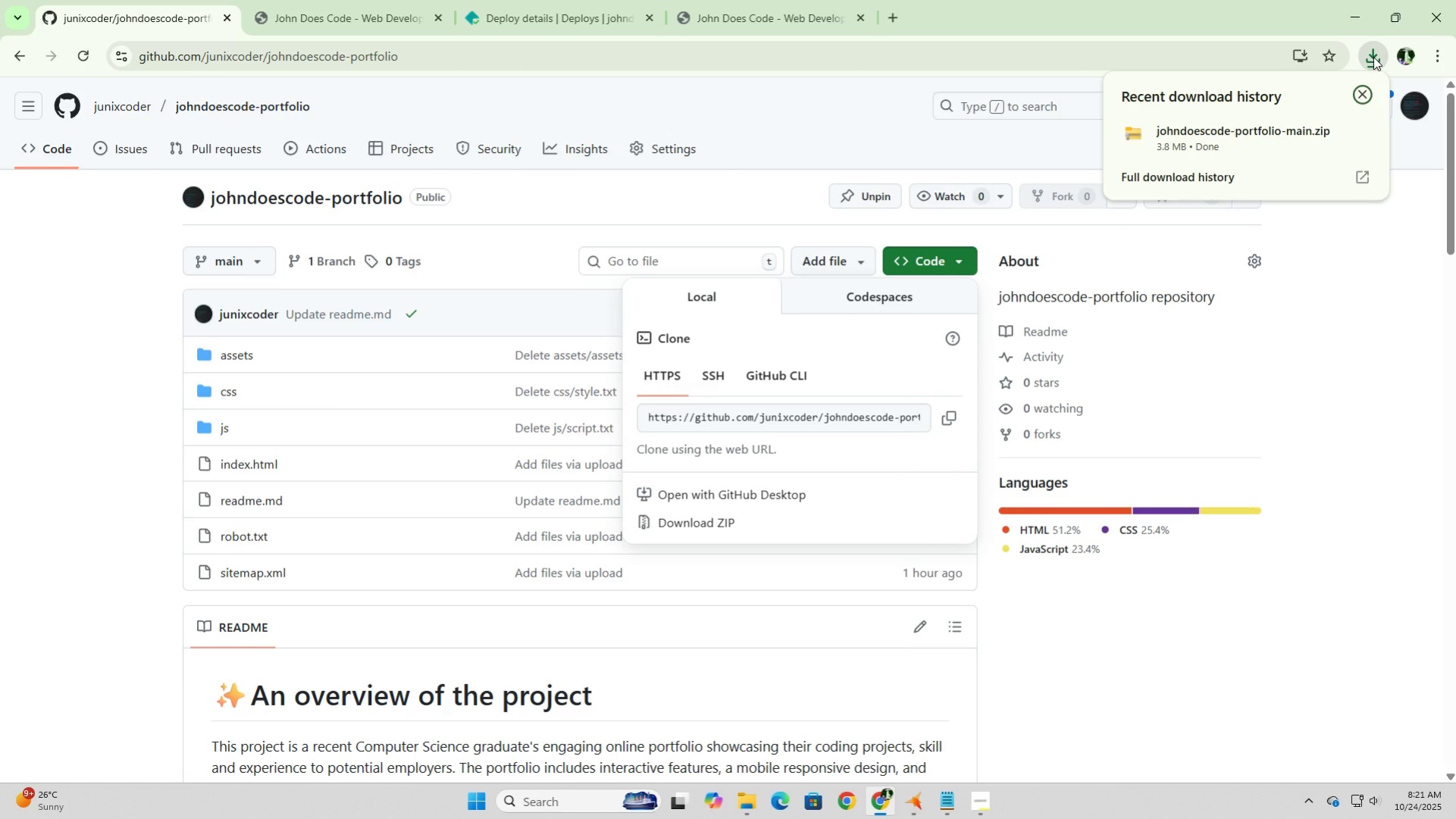 
left_click([791, 685])
 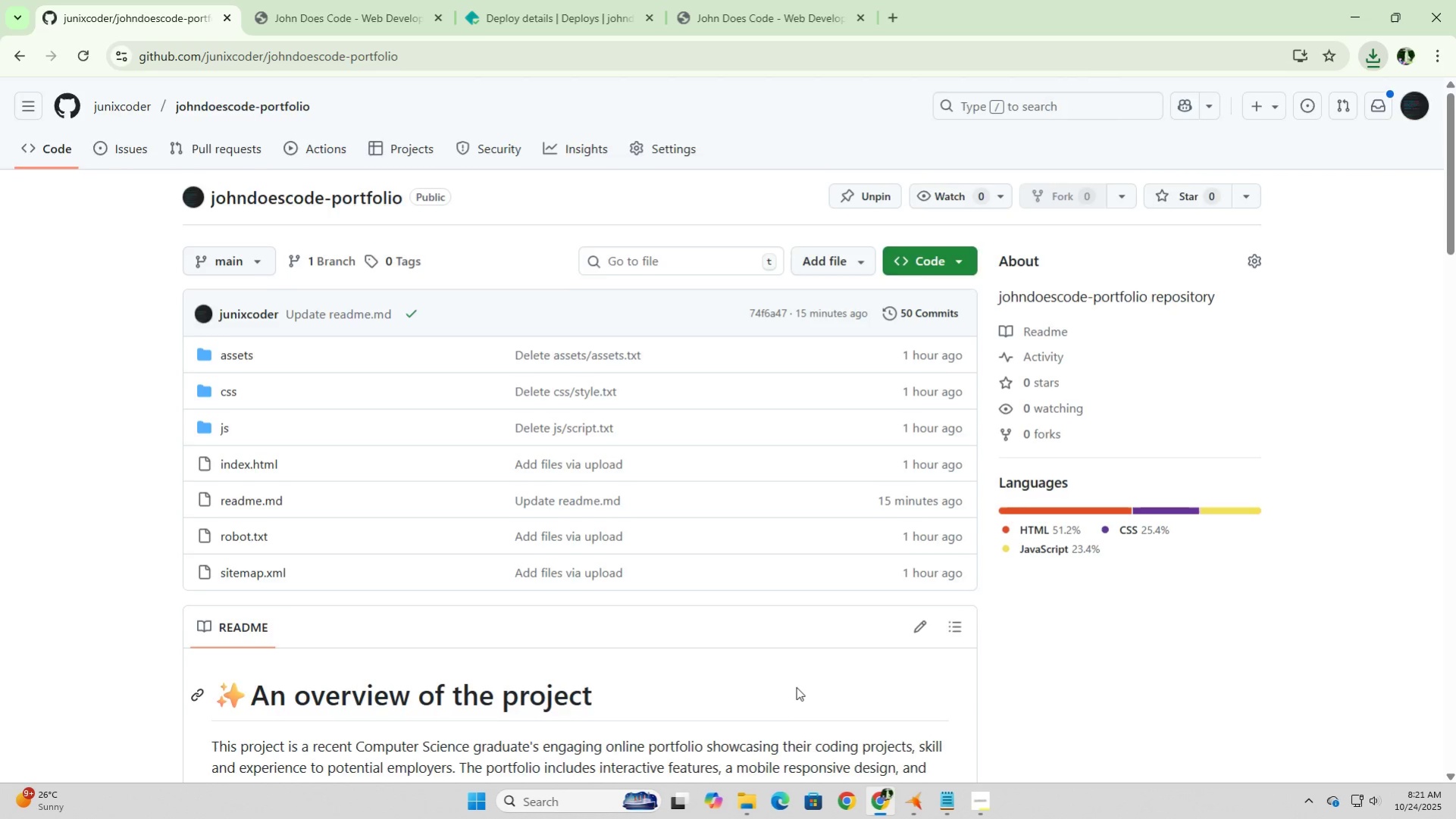 
scroll: coordinate [796, 686], scroll_direction: down, amount: 10.0
 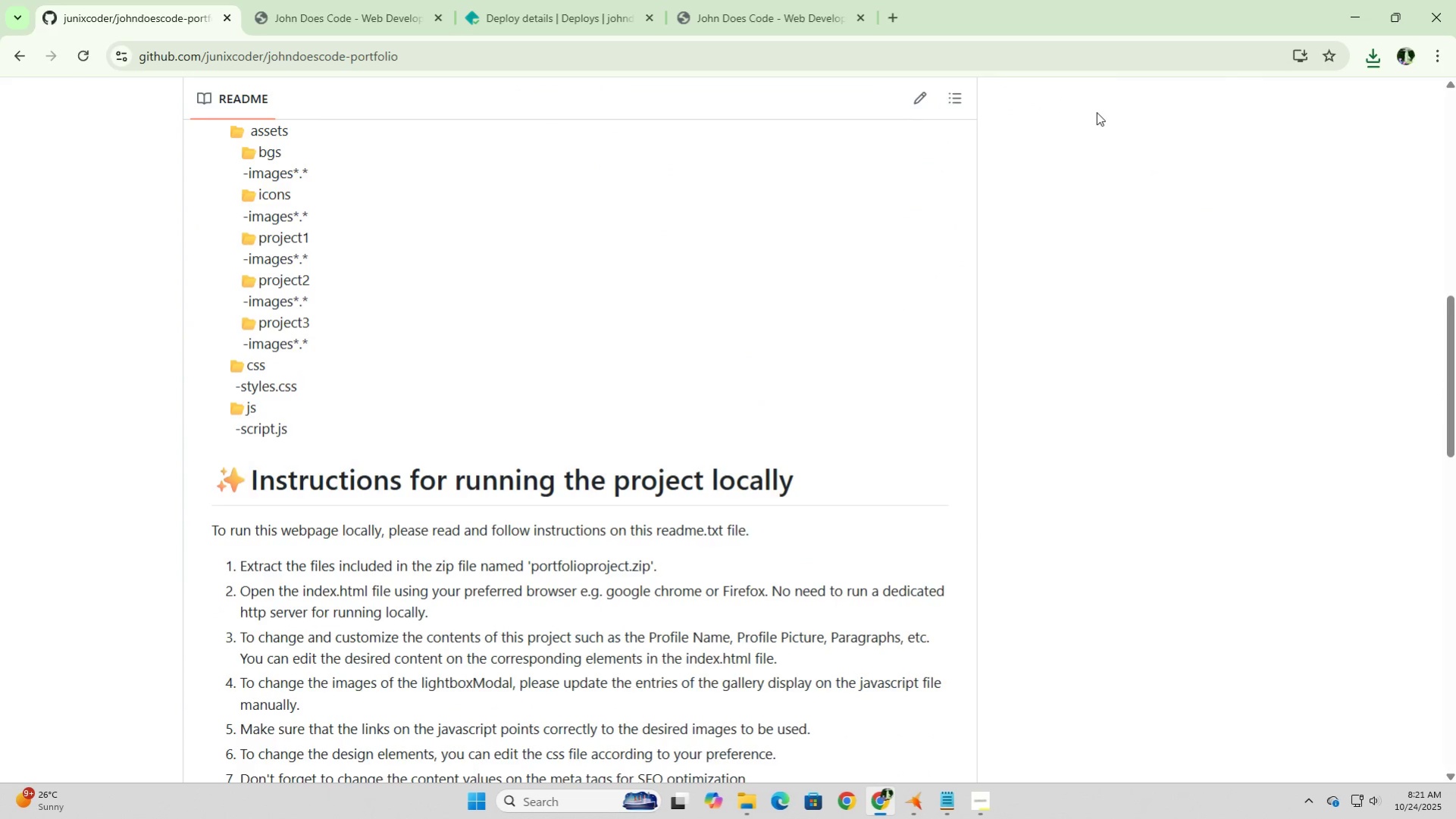 
wait(6.49)
 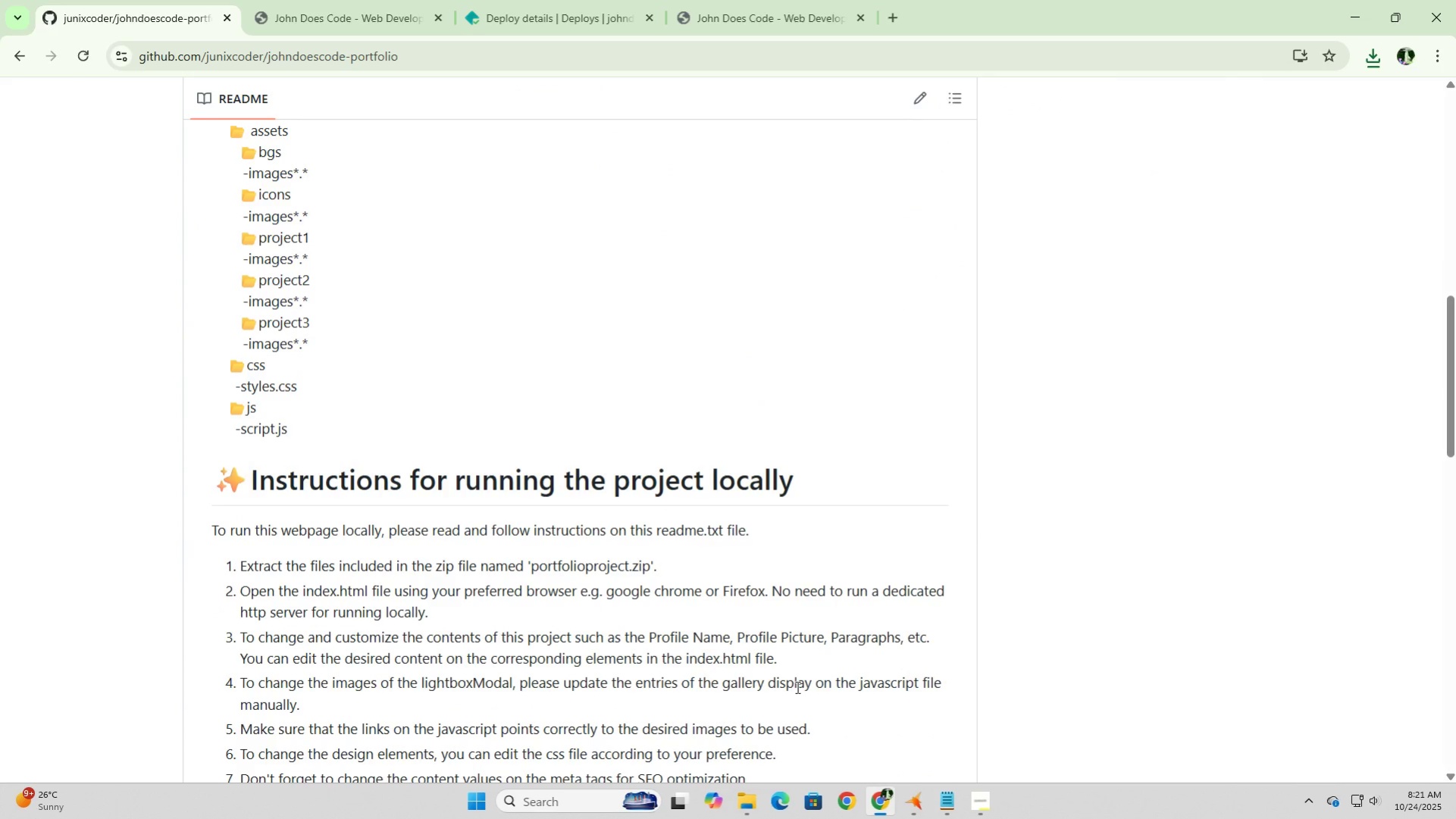 
mouse_move([1356, 69])
 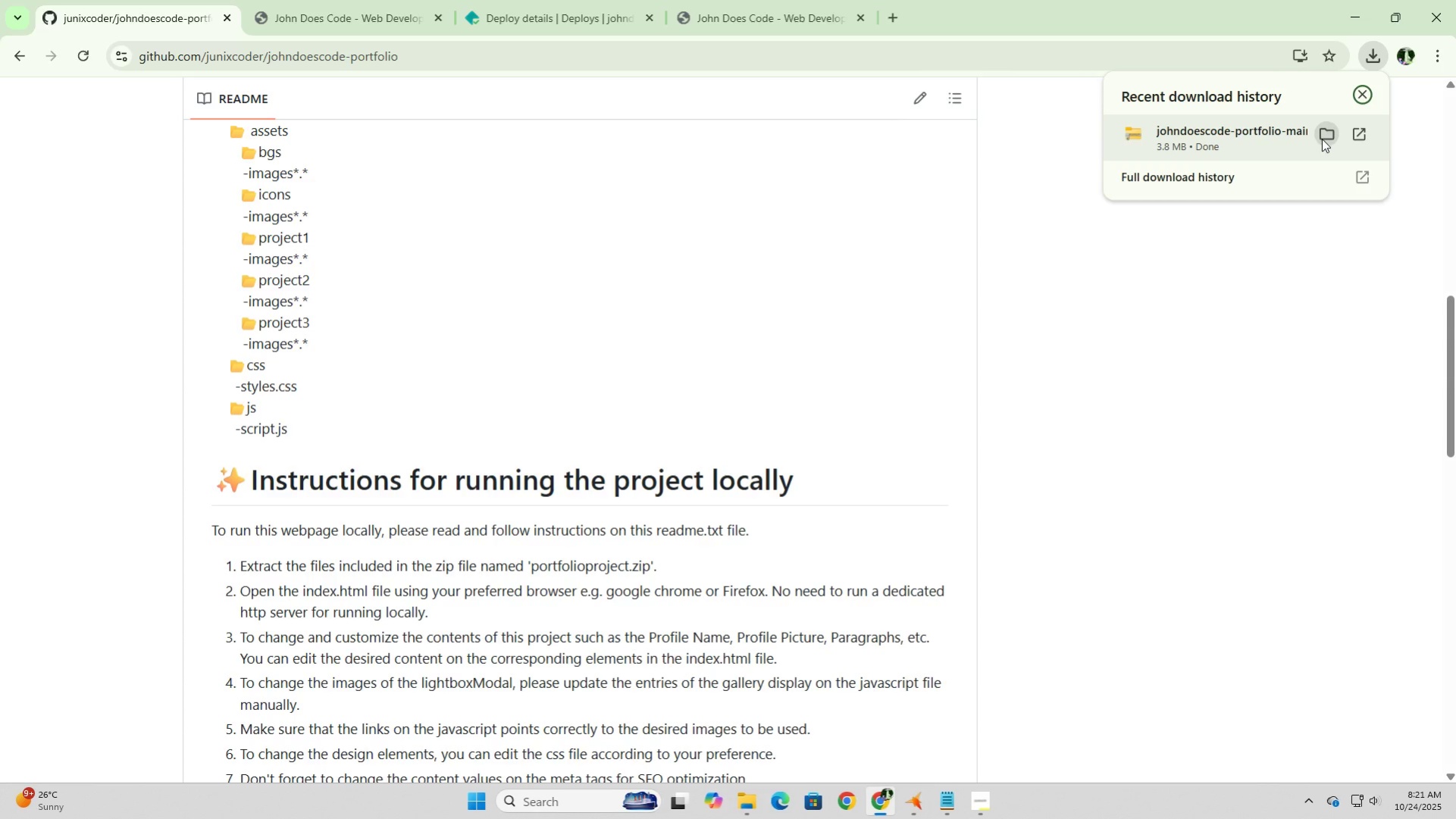 
left_click([1322, 138])